 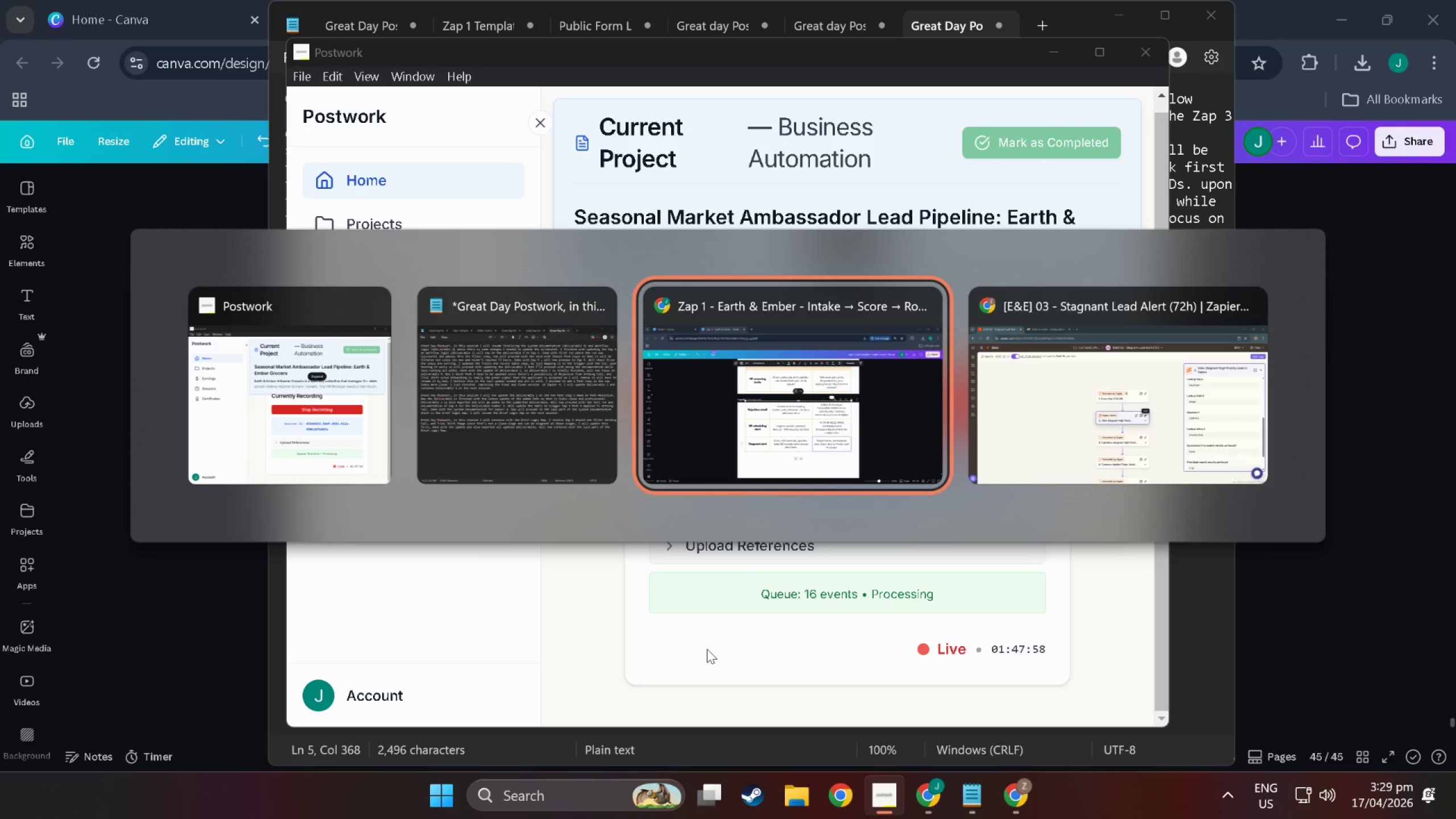 
key(Alt+Tab)
 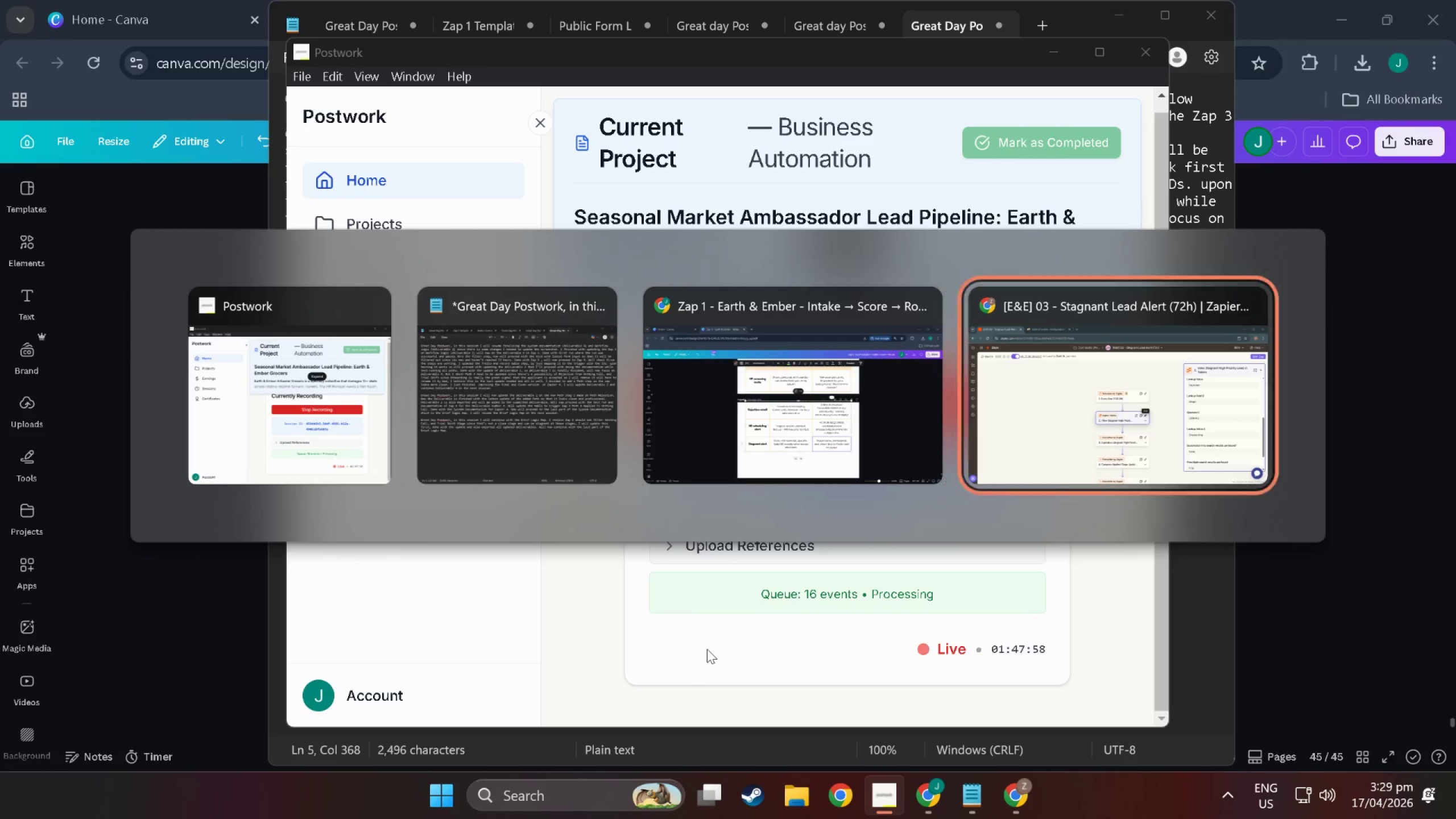 
key(Alt+Tab)
 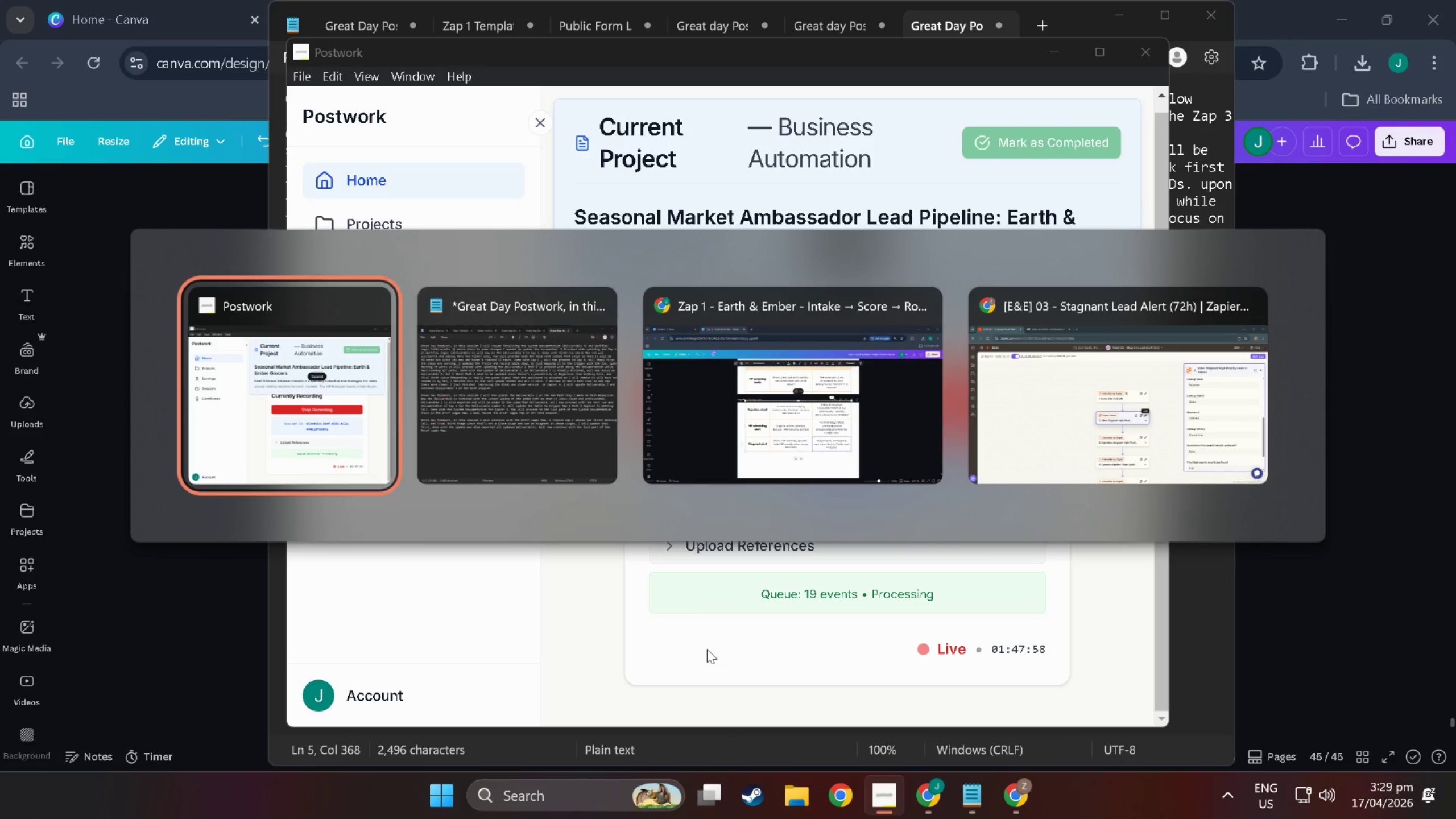 
key(Alt+Tab)
 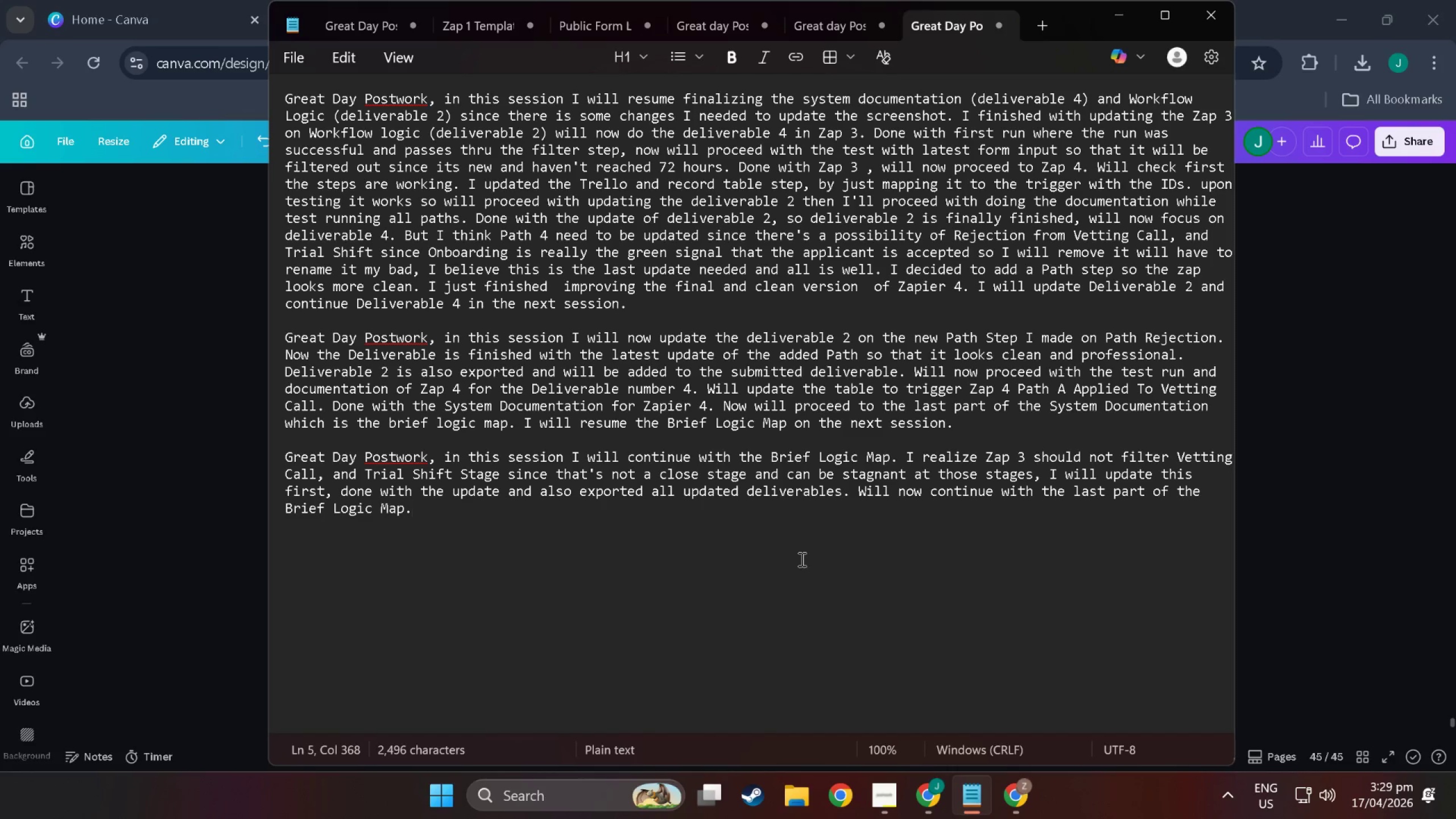 
left_click([733, 544])
 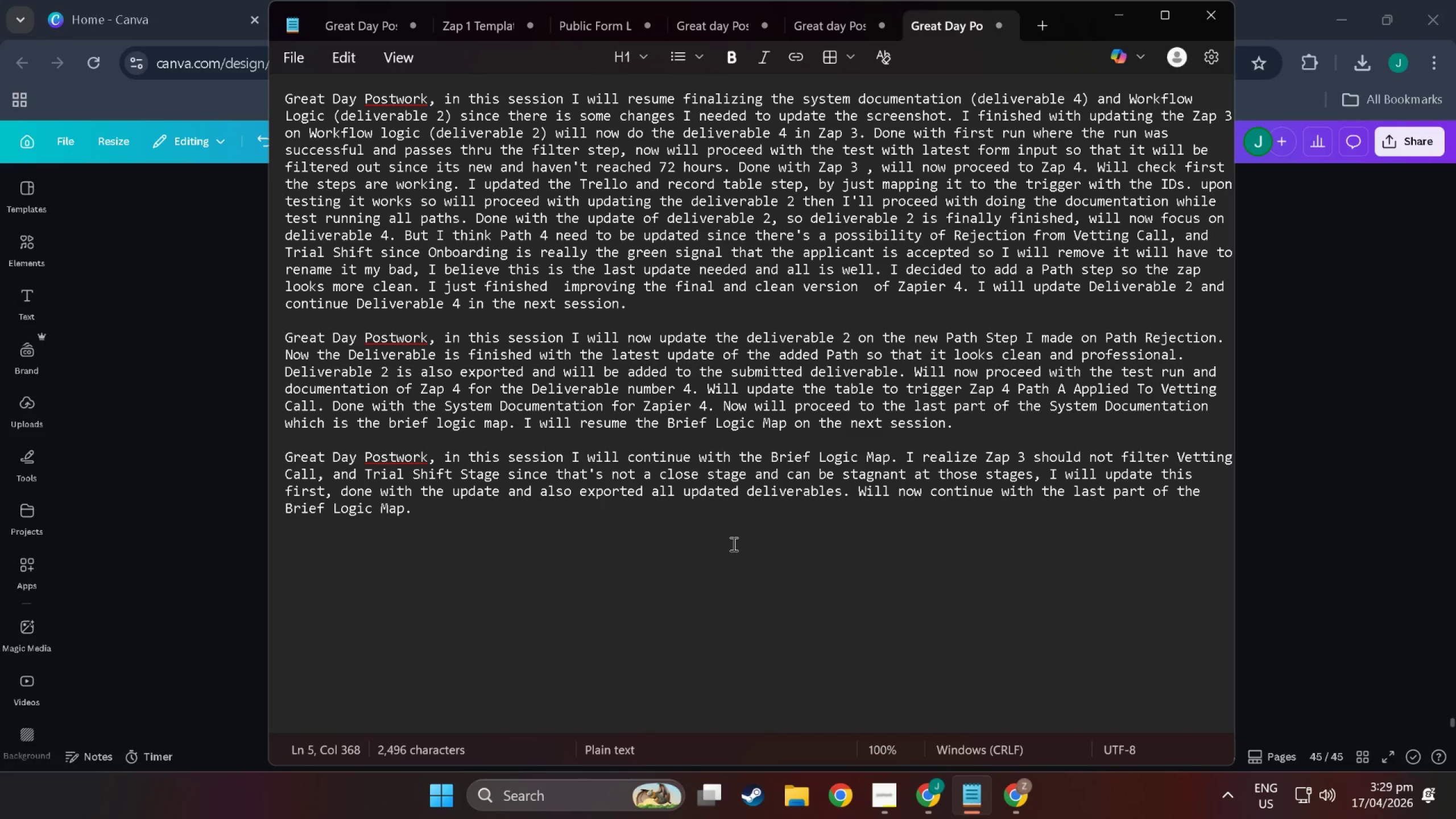 
type( I just finished the b)
key(Backspace)
type(Brief Logic Map)
key(Backspace)
type(p all of the Del)
key(Backspace)
key(Backspace)
key(Backspace)
key(Backspace)
key(Backspace)
key(Backspace)
key(Backspace)
key(Backspace)
type(, will just export this and compile all screen s)
key(Backspace)
key(Backspace)
type(shot witrh)
key(Backspace)
key(Backspace)
type(h this PDF)
 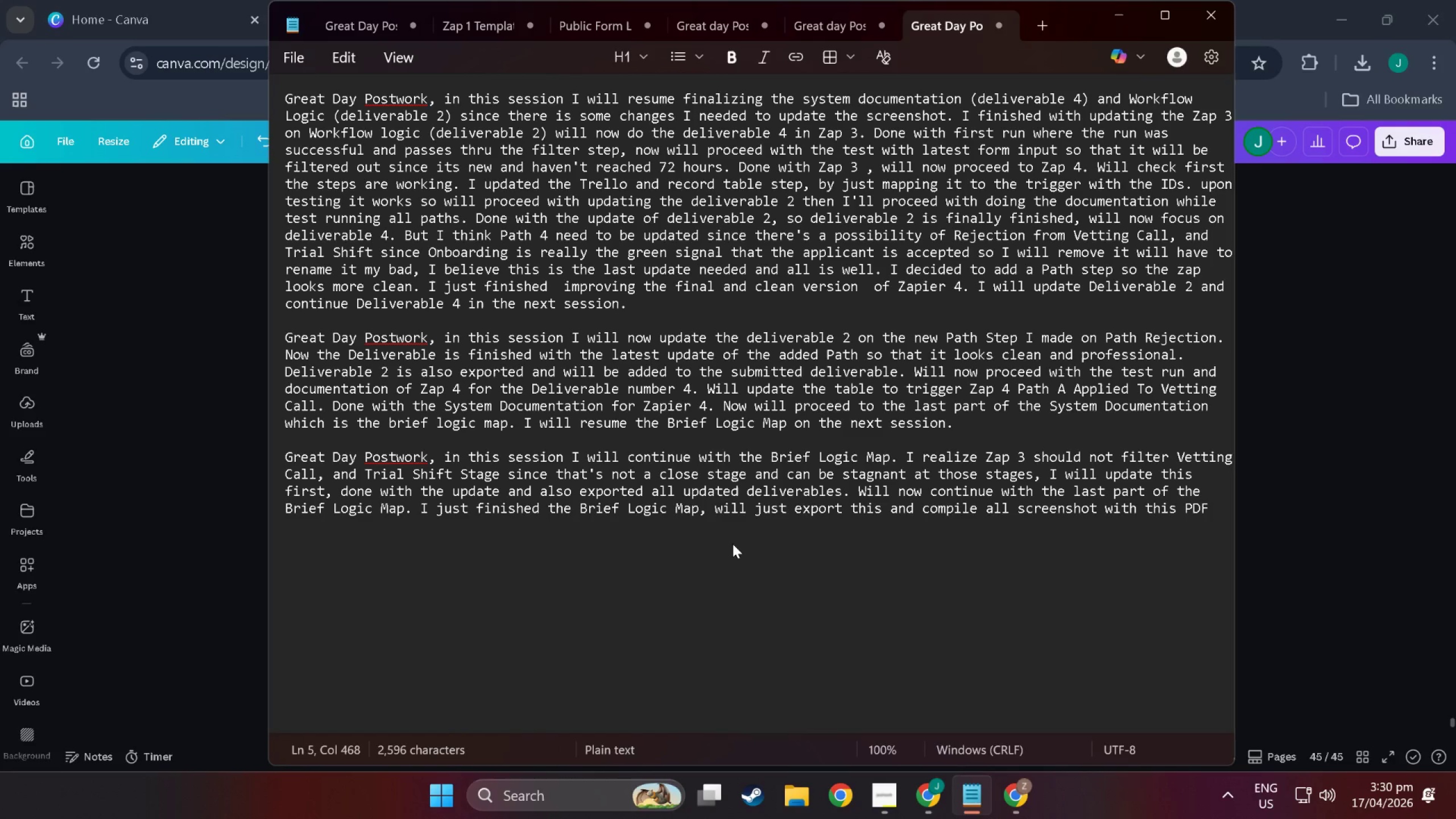 
wait(5.11)
 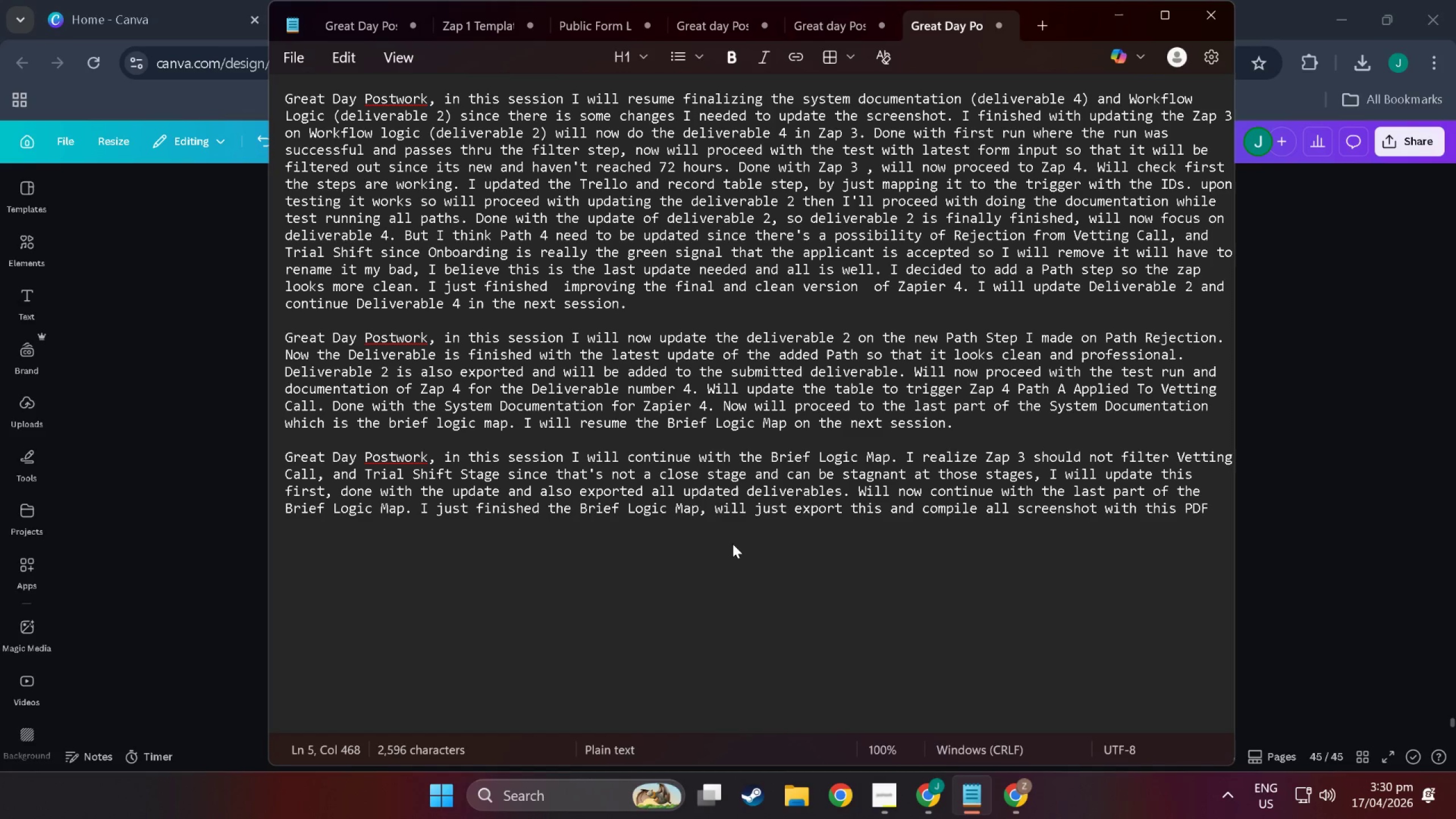 
type( into Zip)
key(Backspace)
key(Backspace)
type(IP and all deliverables are complete.)
 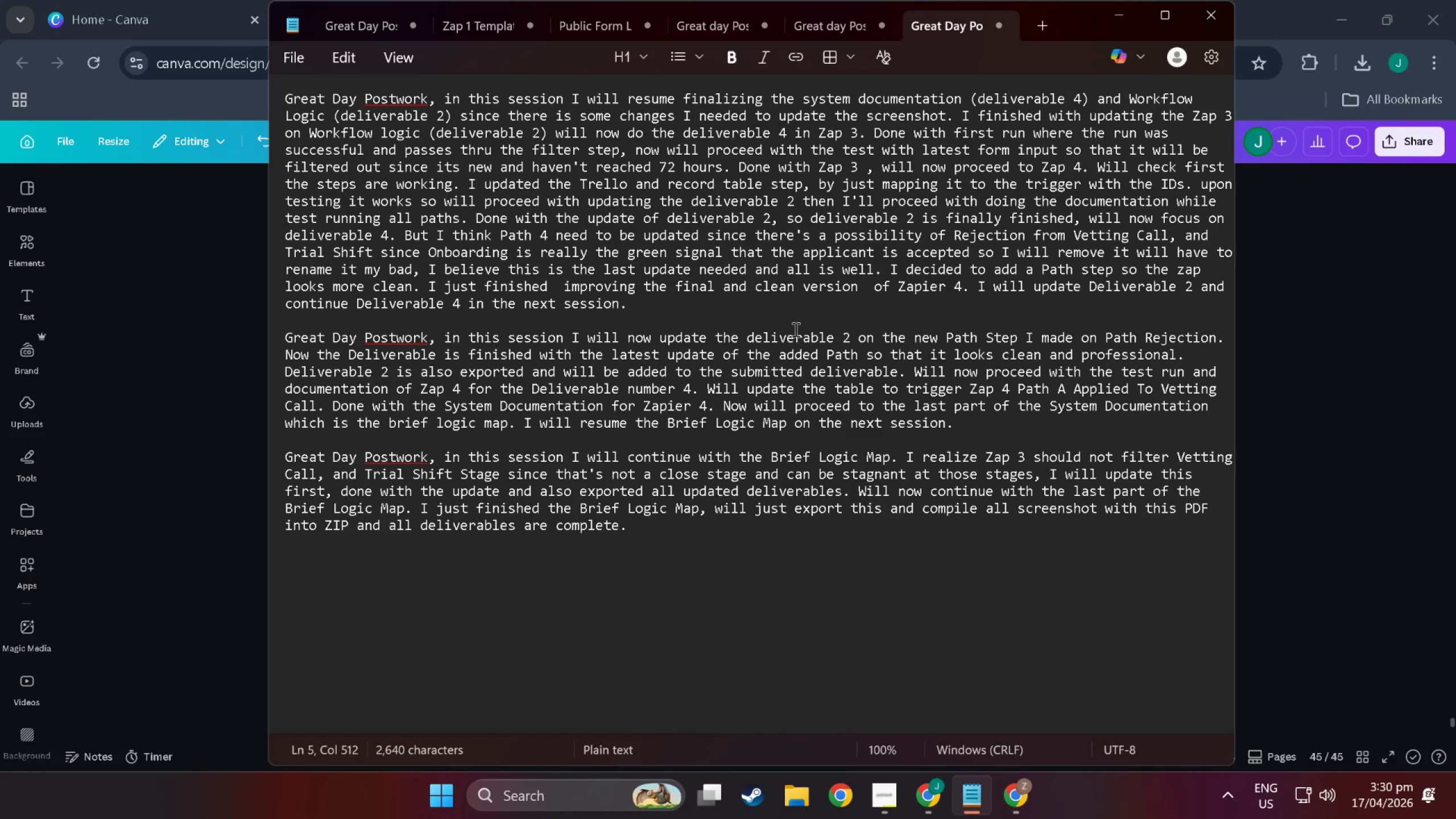 
left_click([1108, 19])